 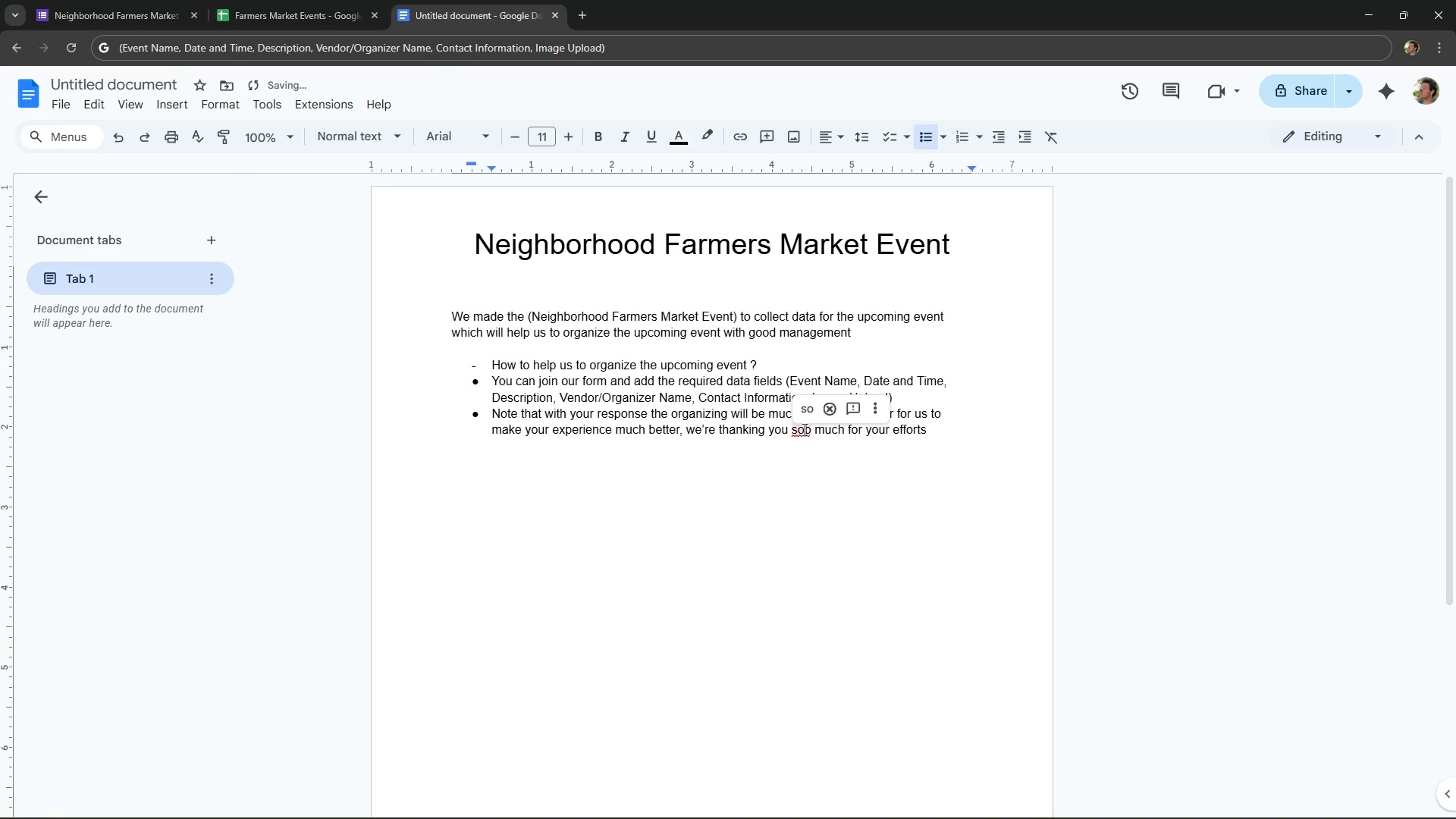 
left_click([807, 409])
 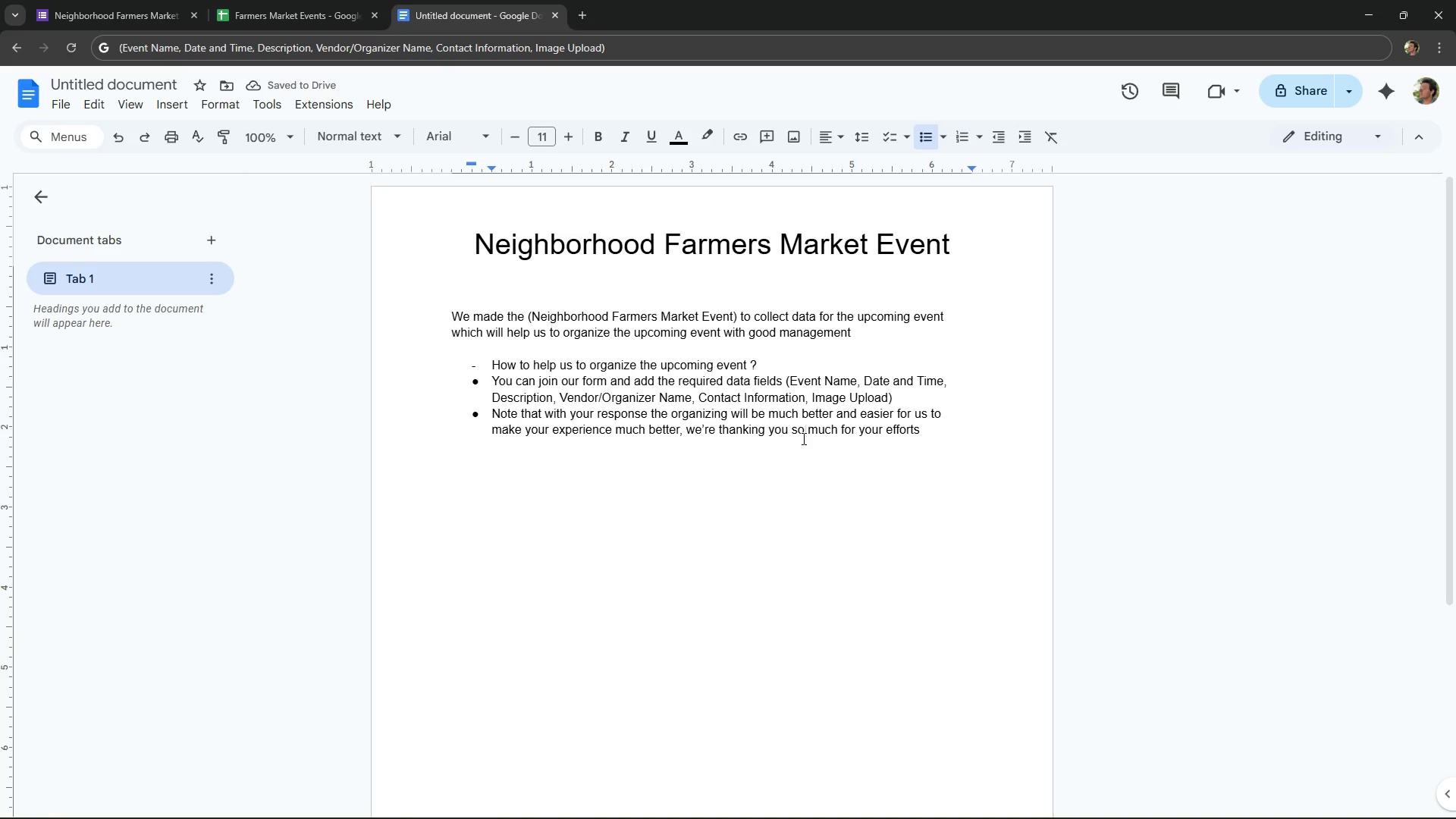 
key(O)
 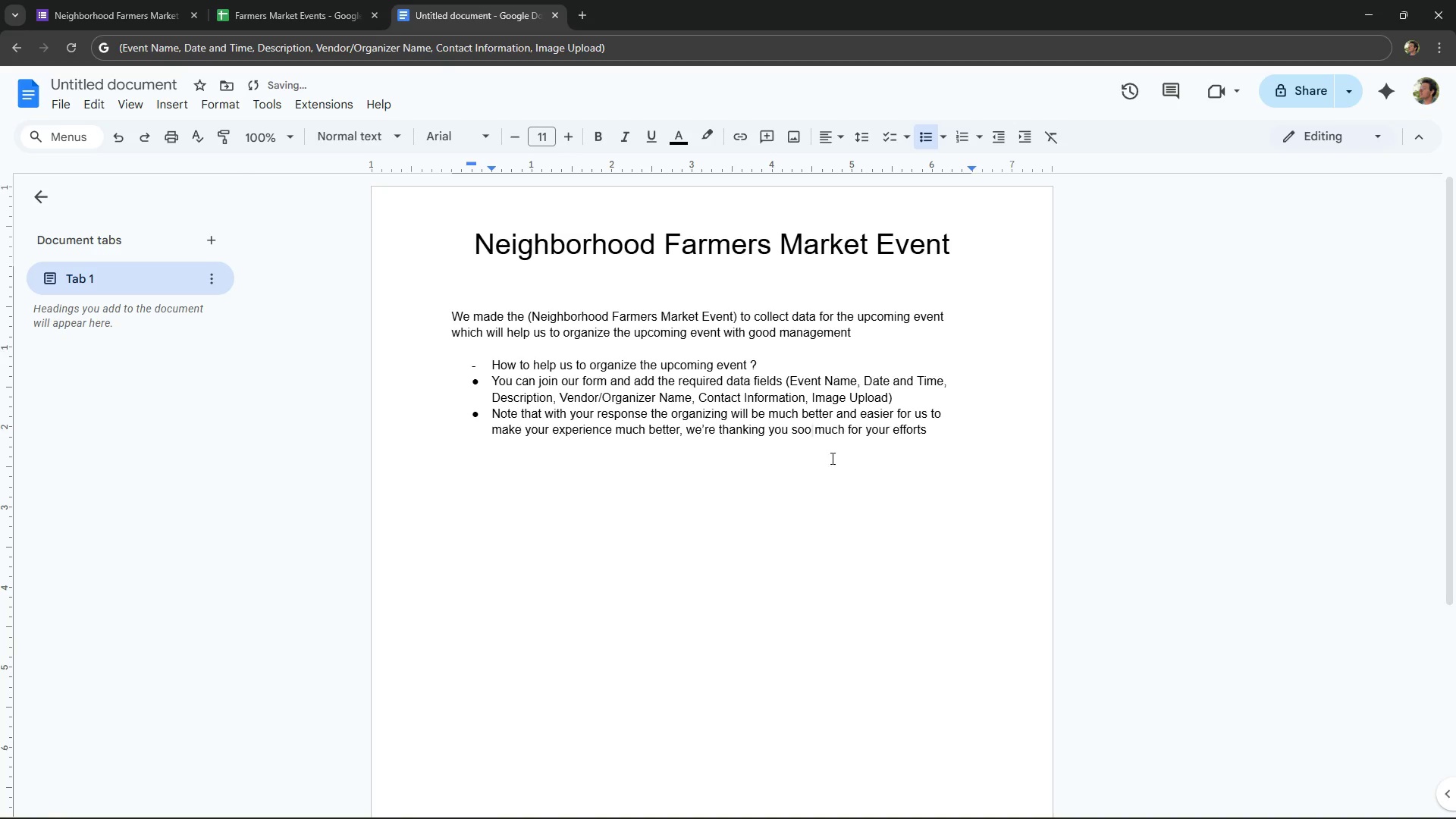 
scroll: coordinate [662, 529], scroll_direction: down, amount: 5.0
 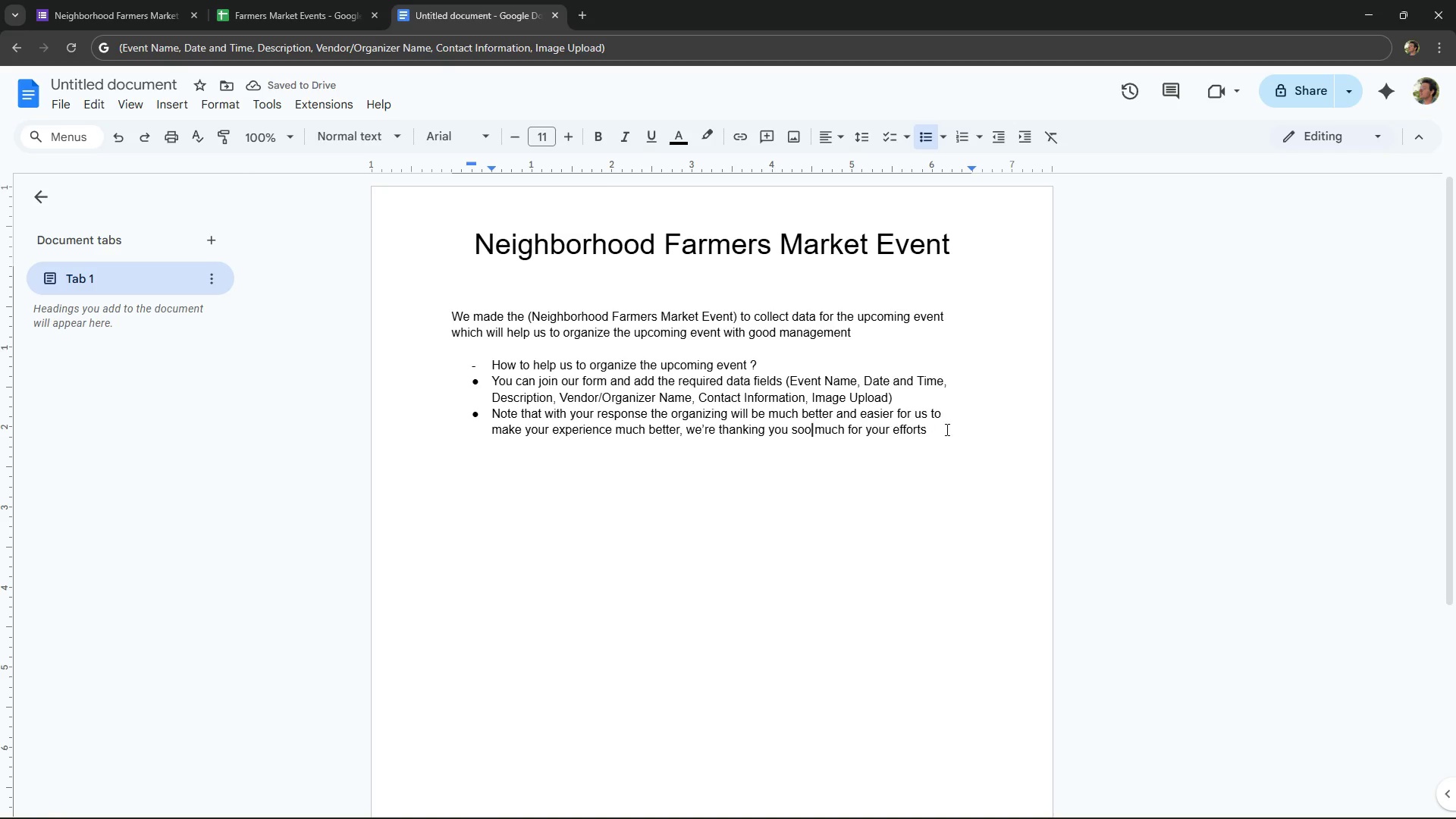 
left_click([946, 430])
 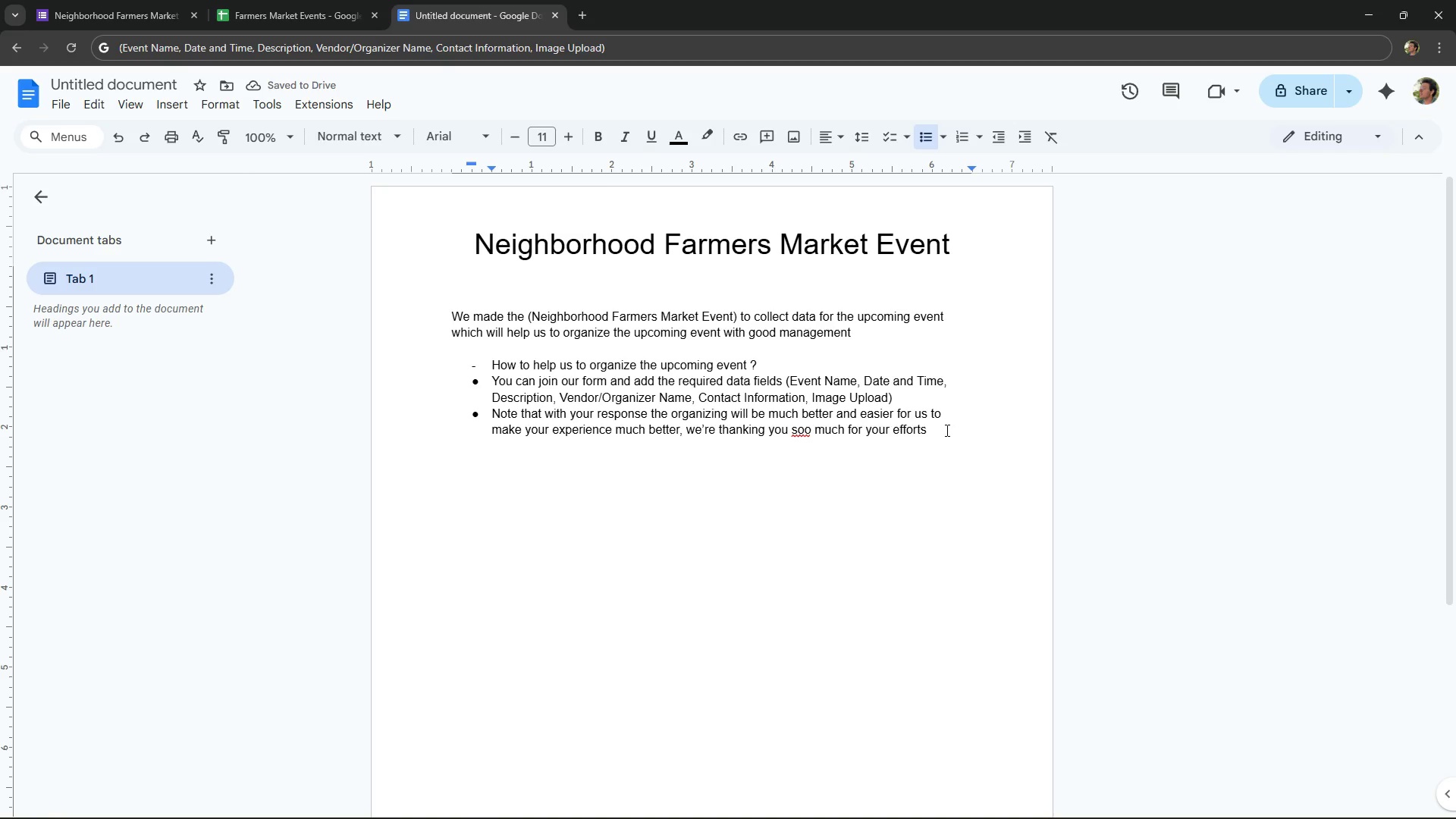 
key(NumpadEnter)
key(NumpadEnter)
key(NumpadEnter)
key(NumpadEnter)
key(NumpadEnter)
type(the form link: )
 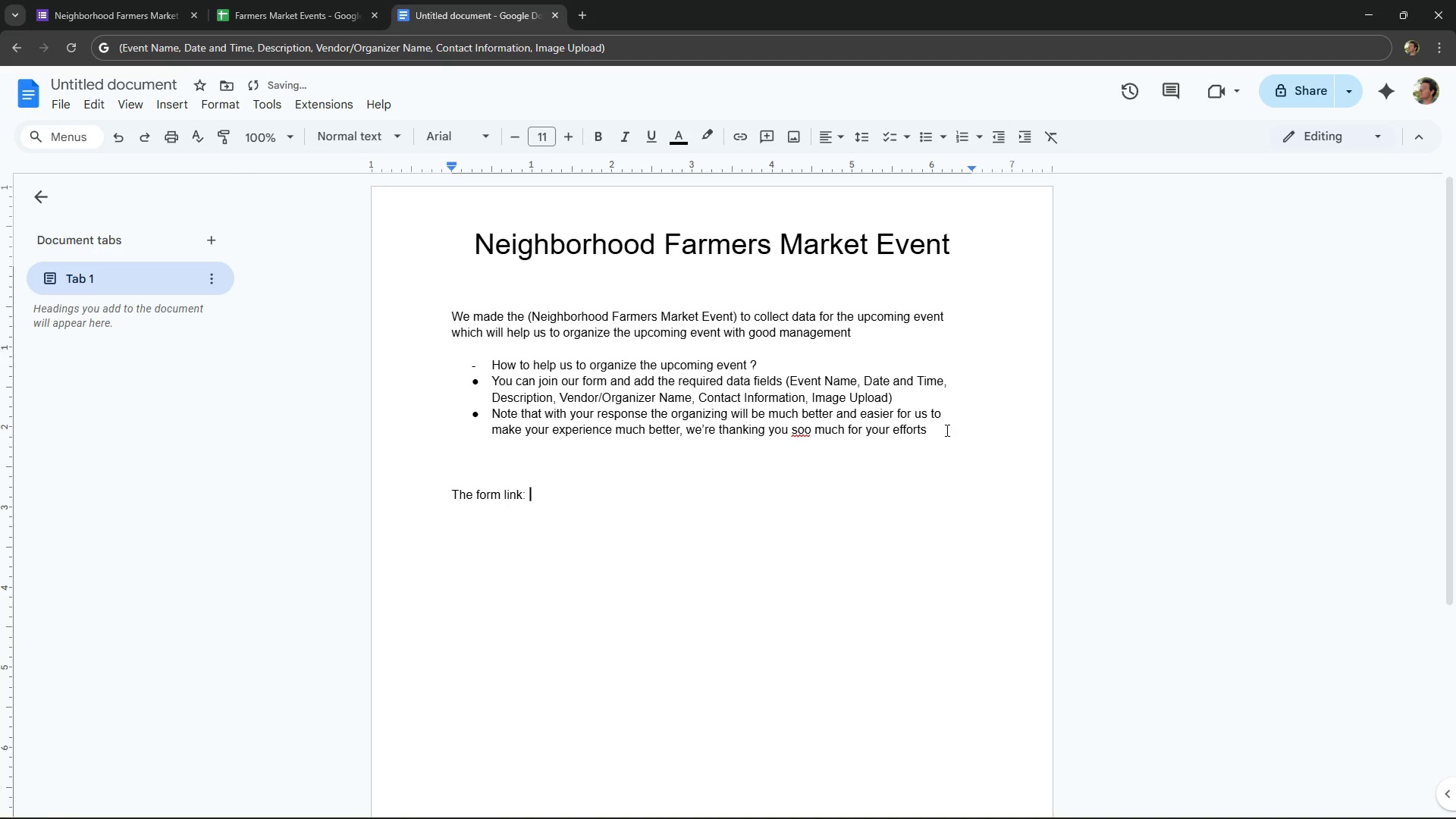 
key(Control+ControlLeft)
 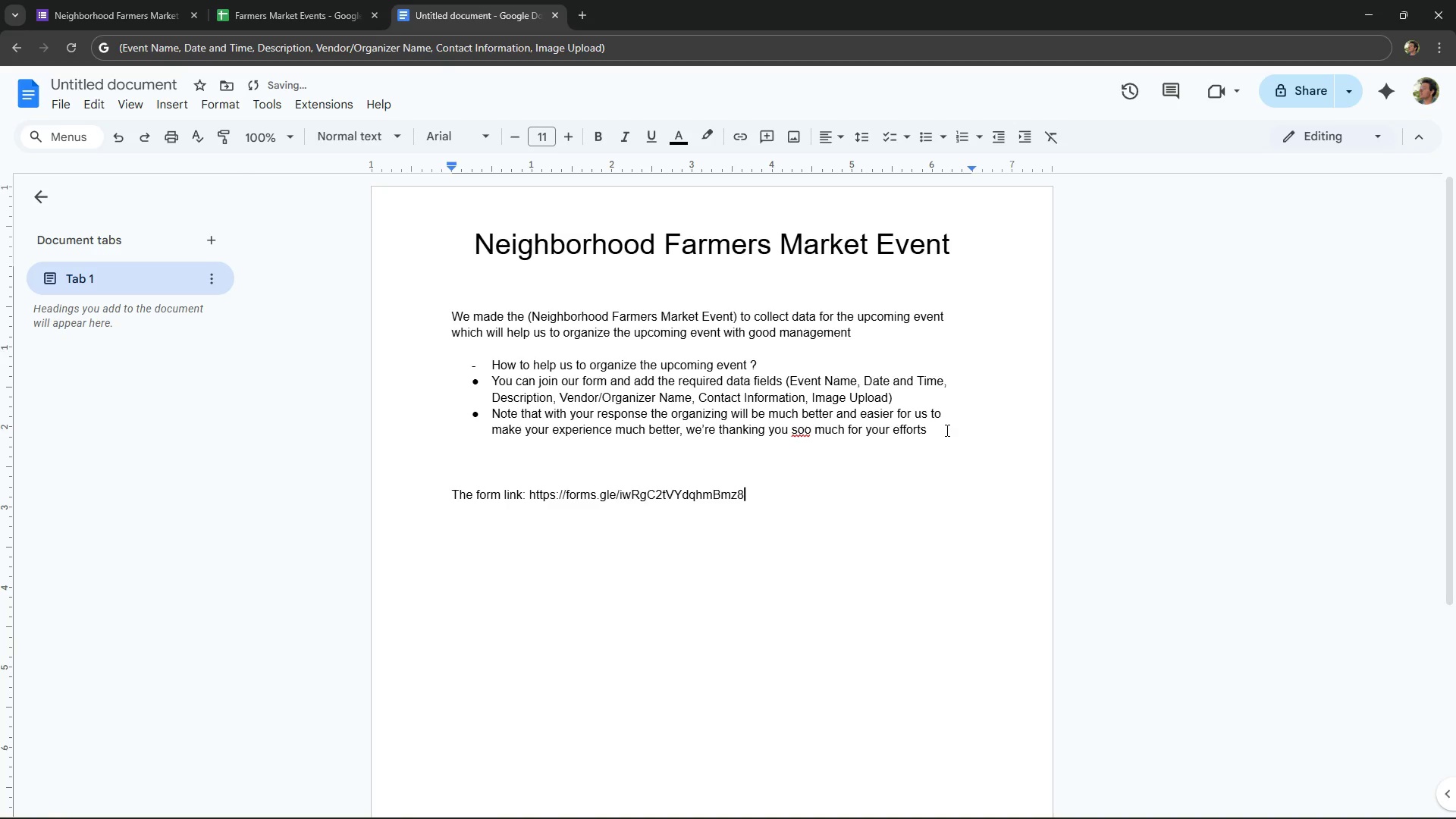 
key(Control+V)
 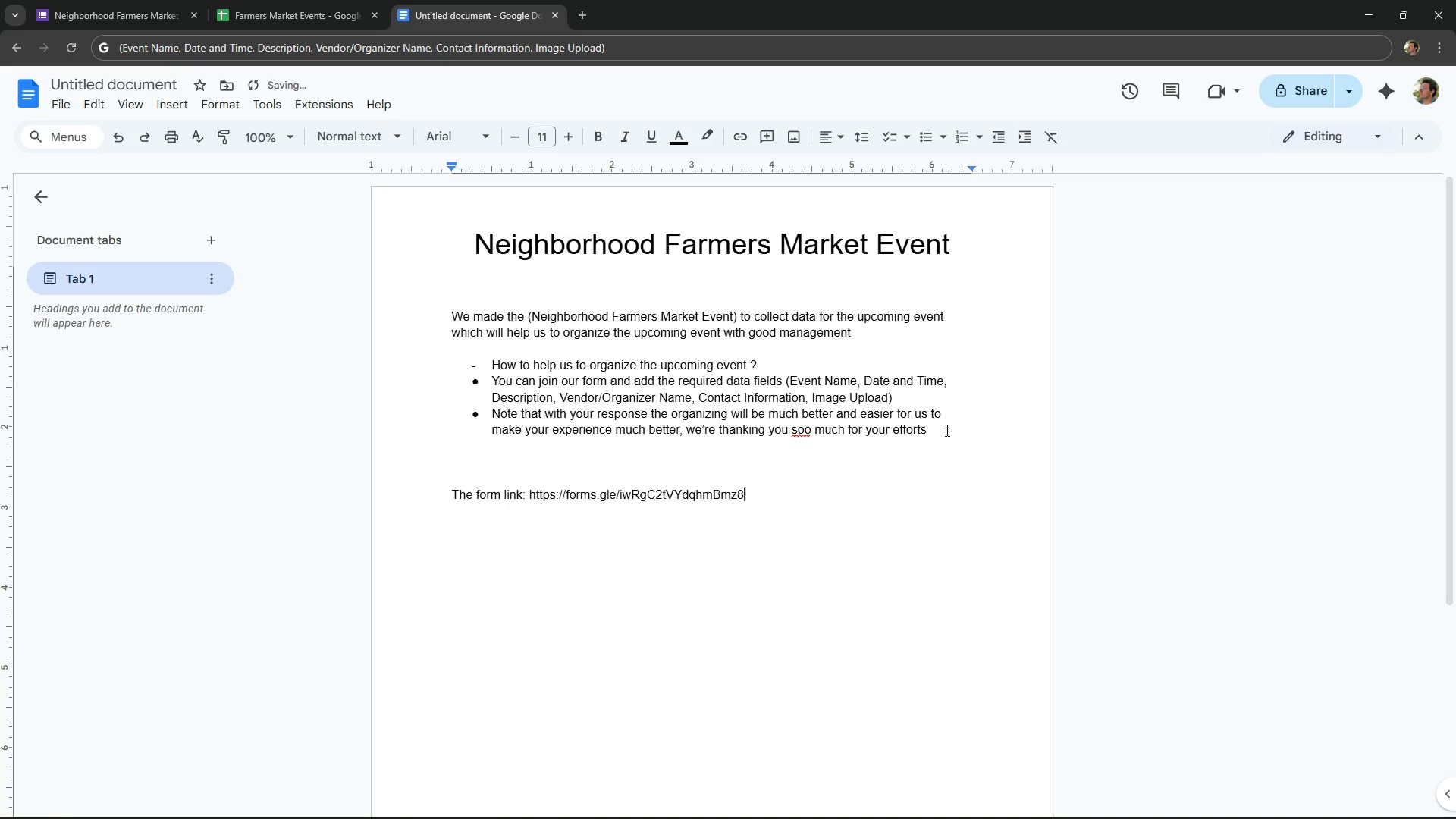 
left_click([792, 386])
 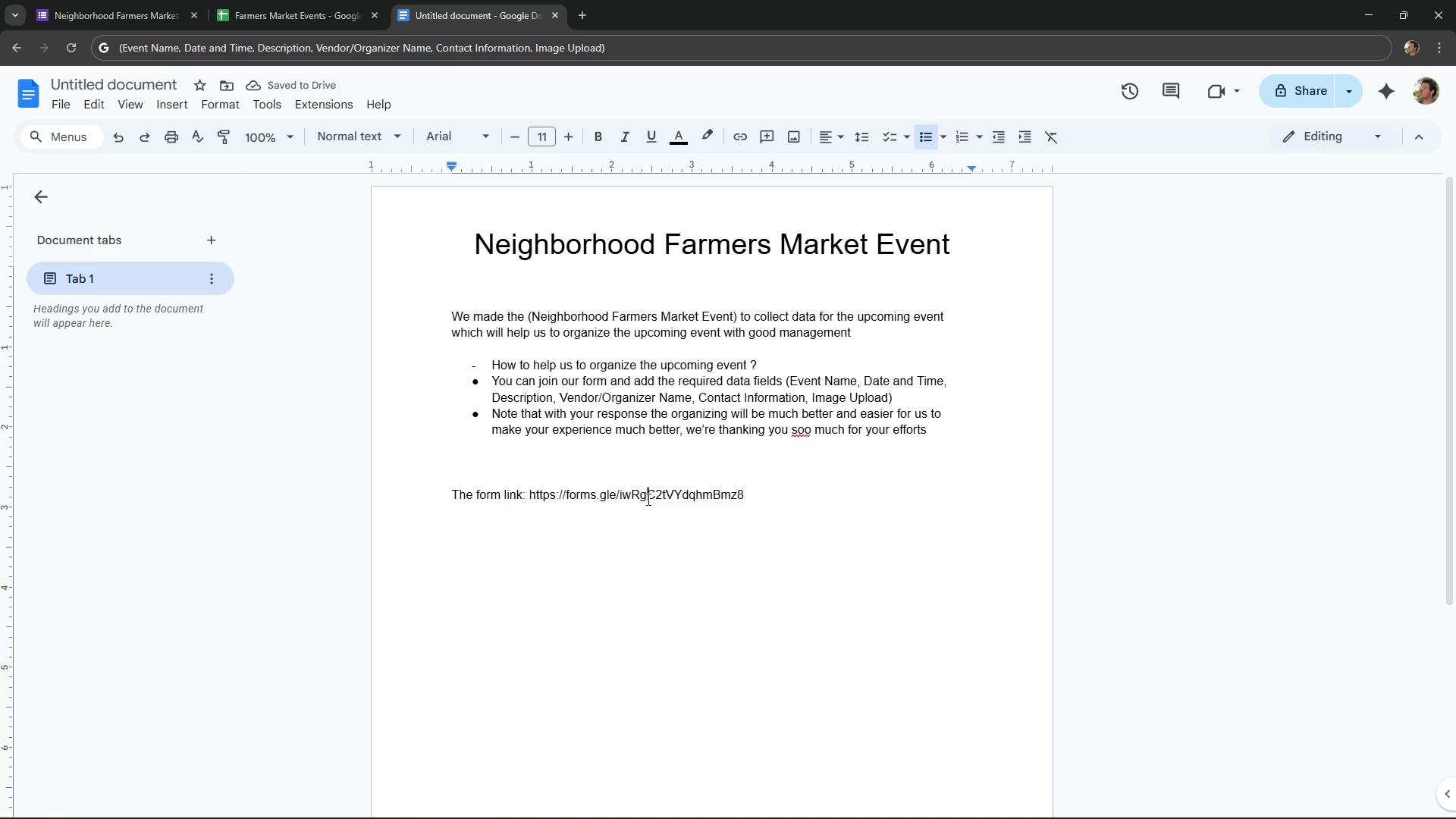 
double_click([647, 499])
 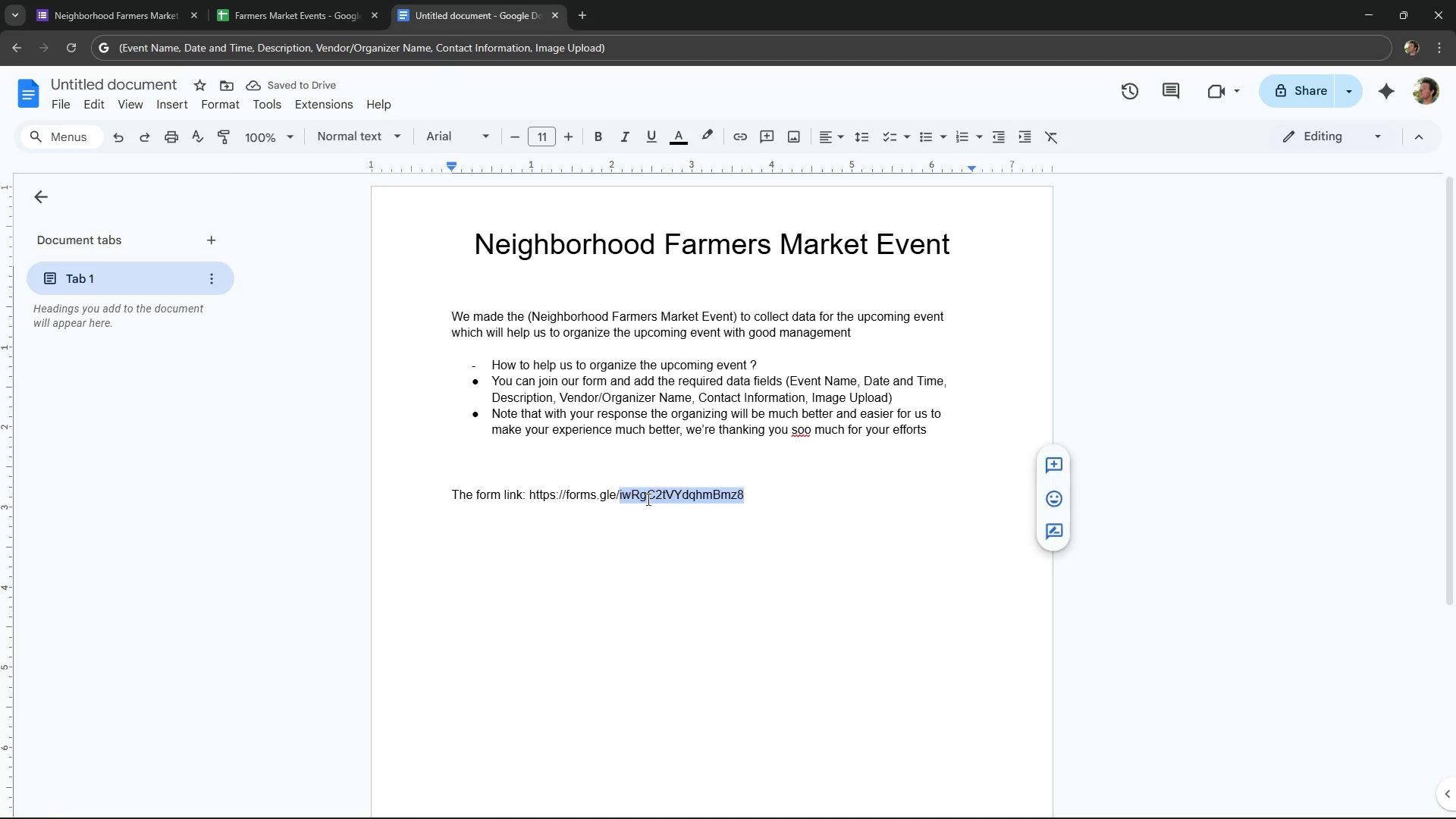 
triple_click([647, 499])
 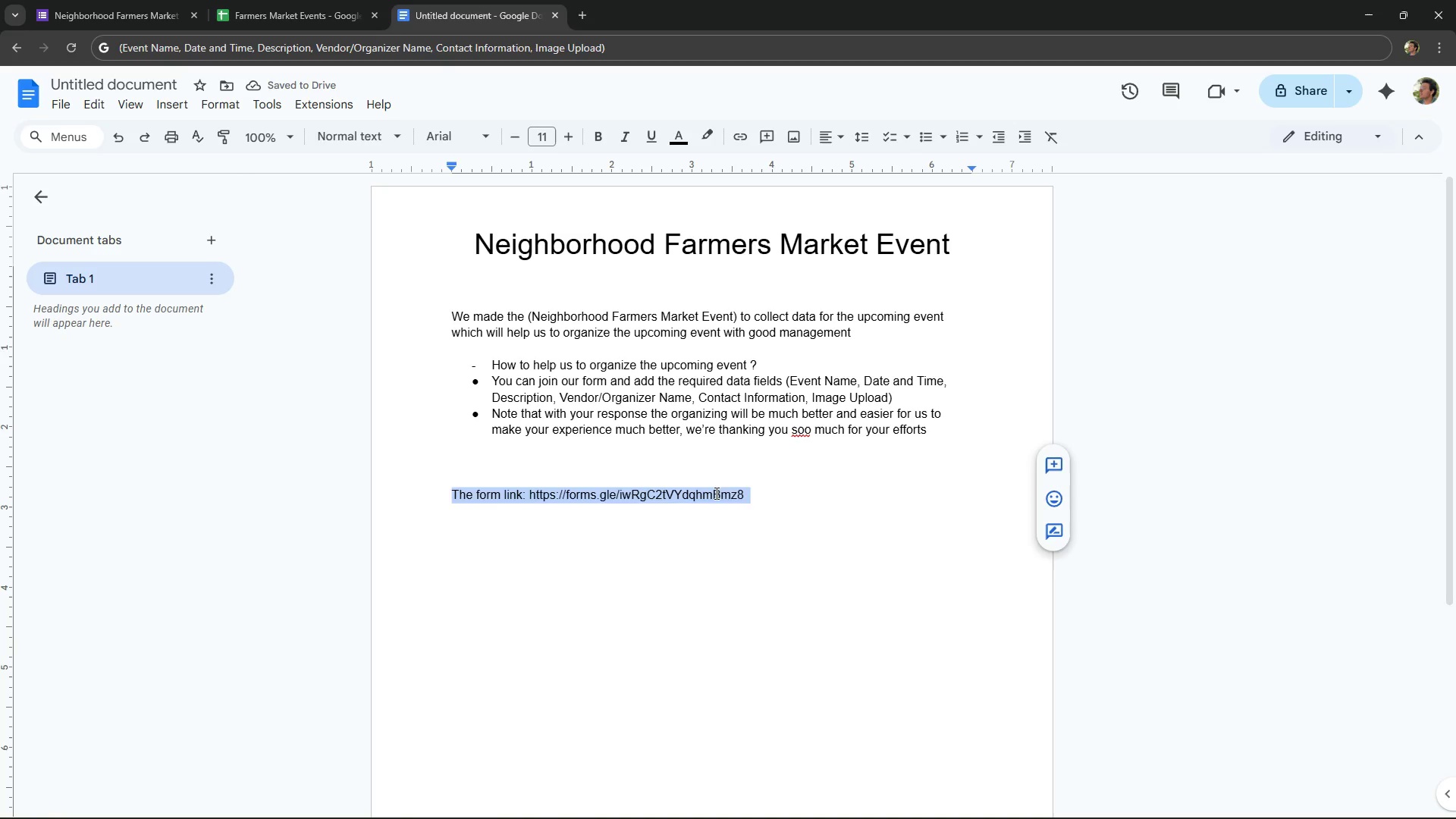 
left_click([715, 493])
 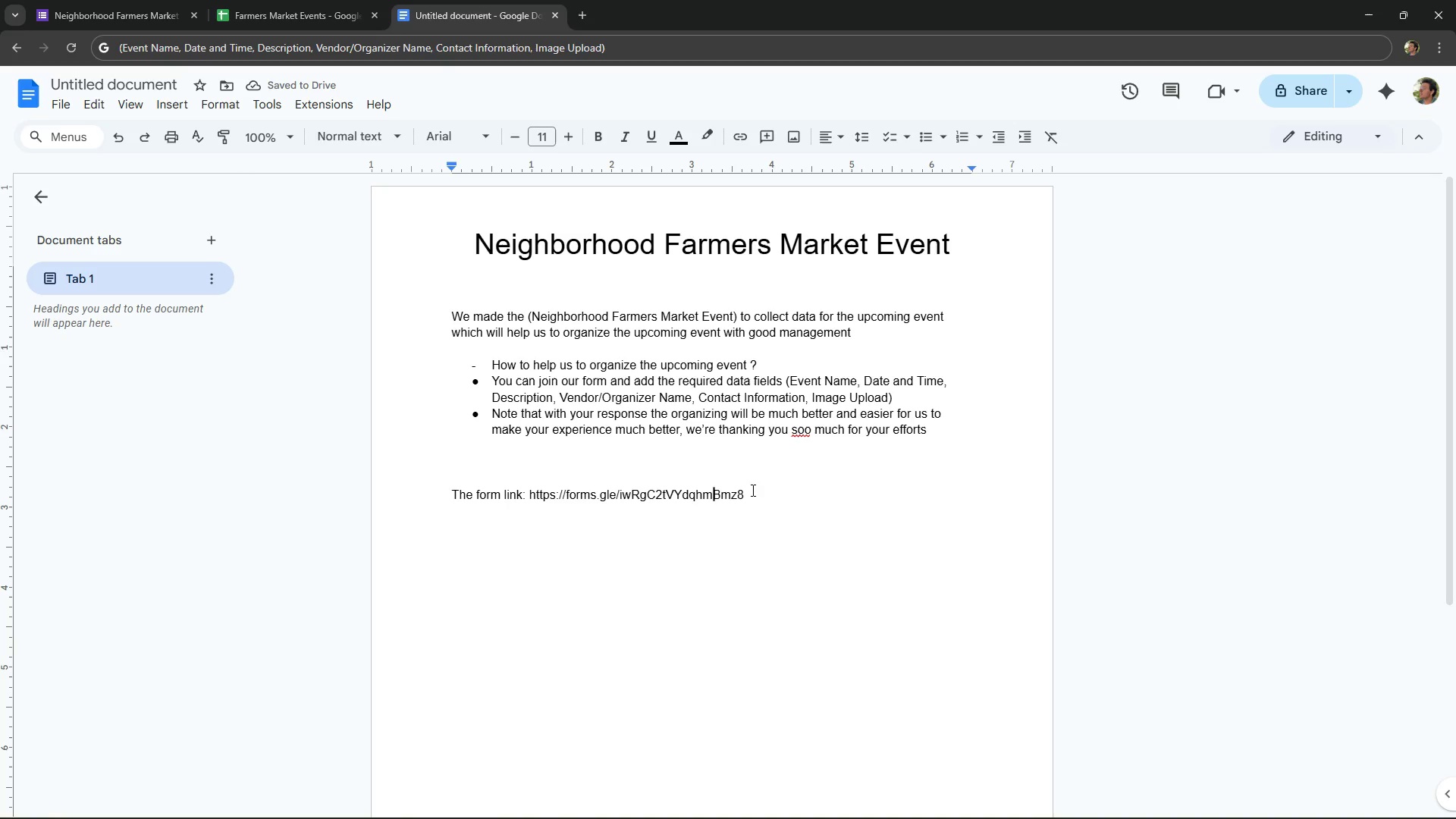 
left_click_drag(start_coordinate=[752, 490], to_coordinate=[529, 500])
 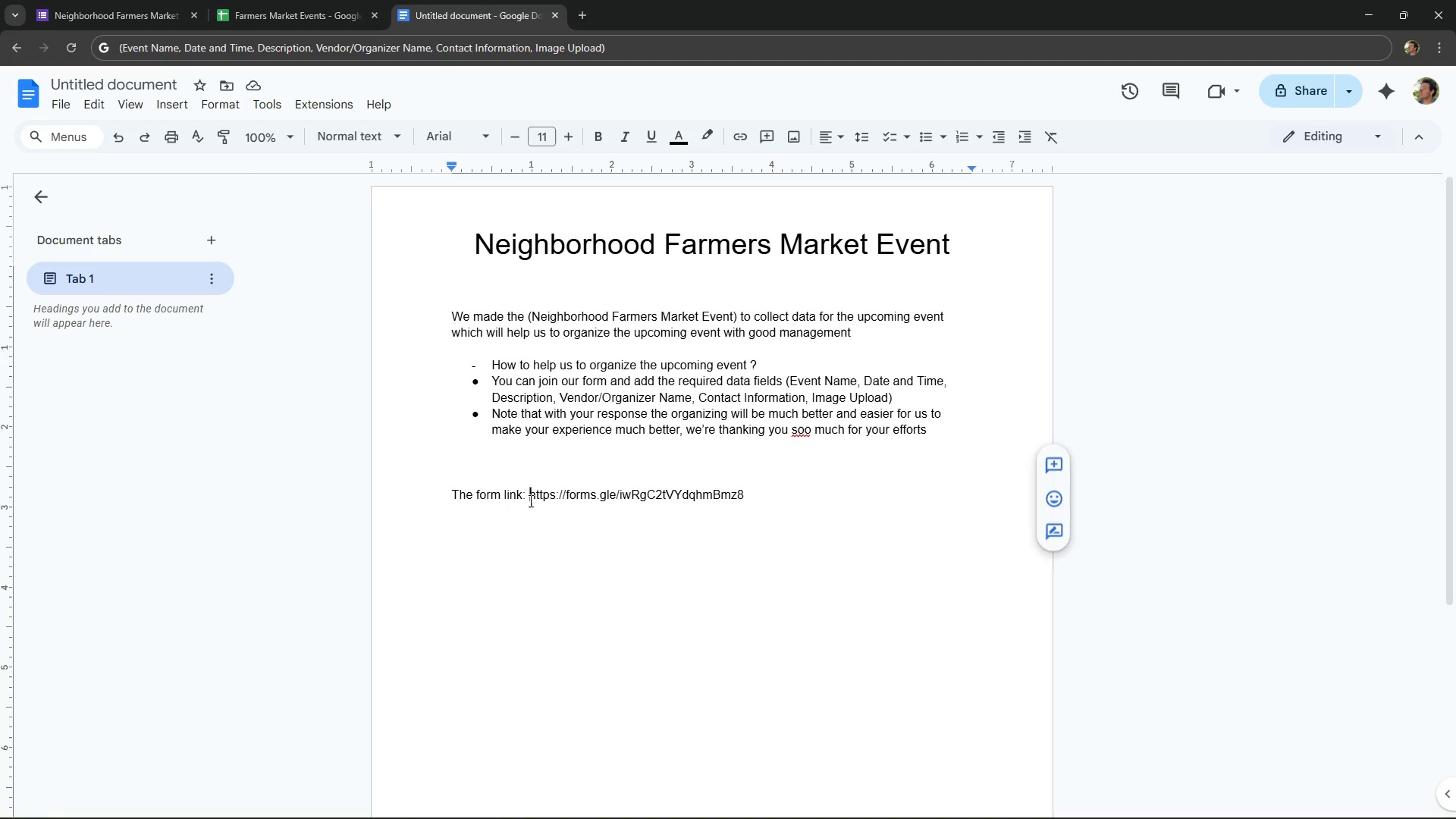 
left_click([529, 500])
 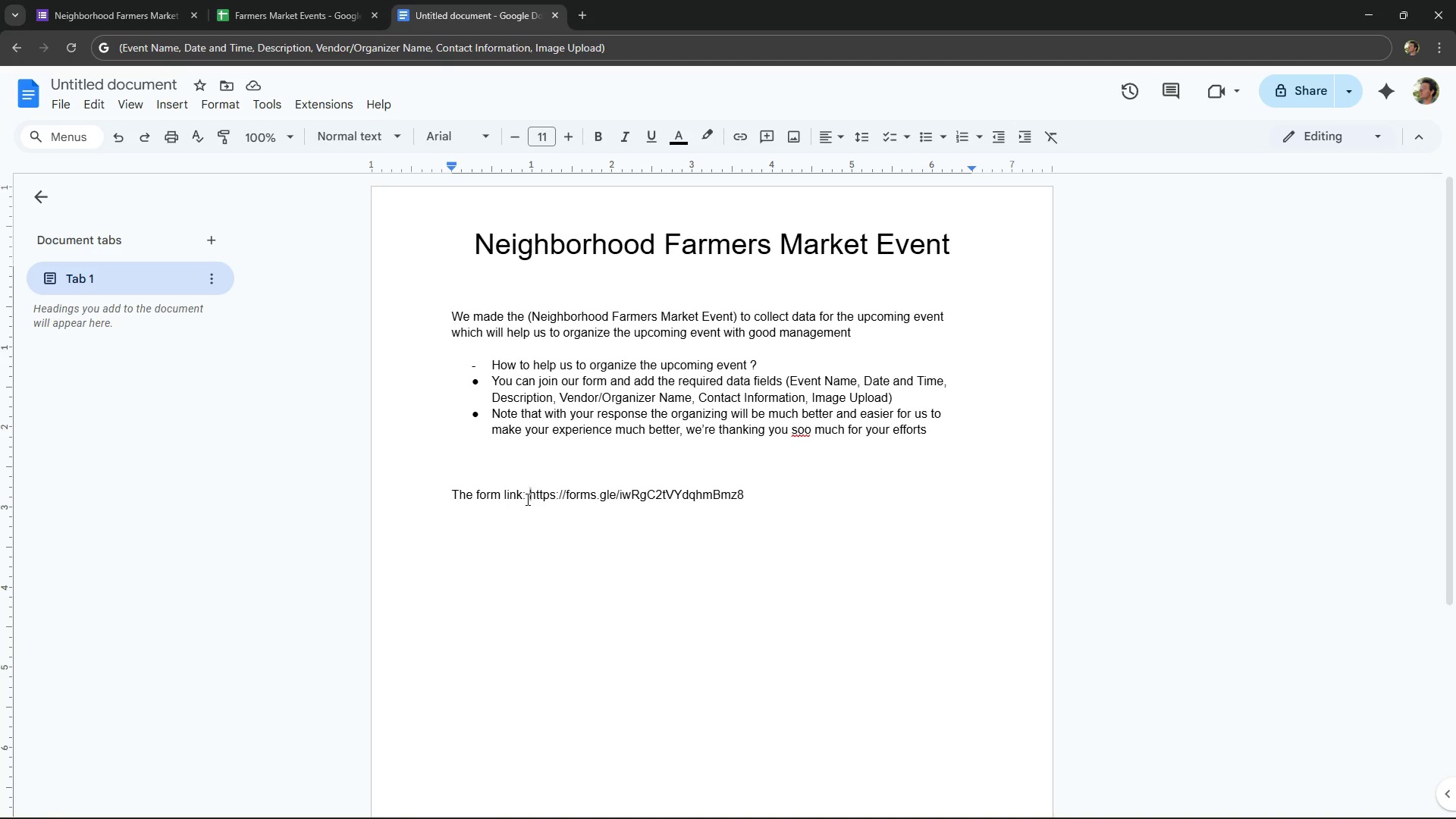 
key(Backspace)
 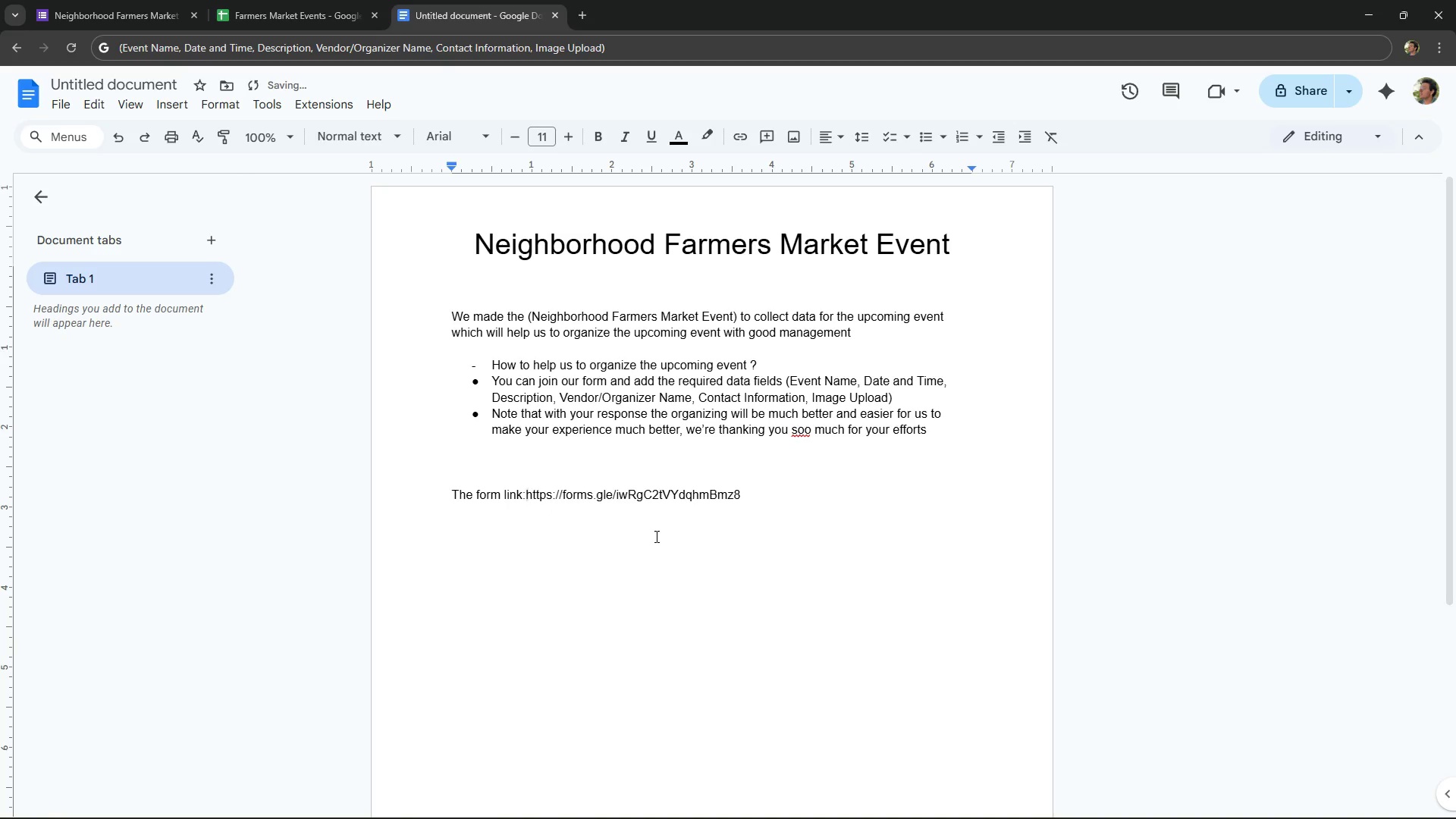 
left_click([655, 537])
 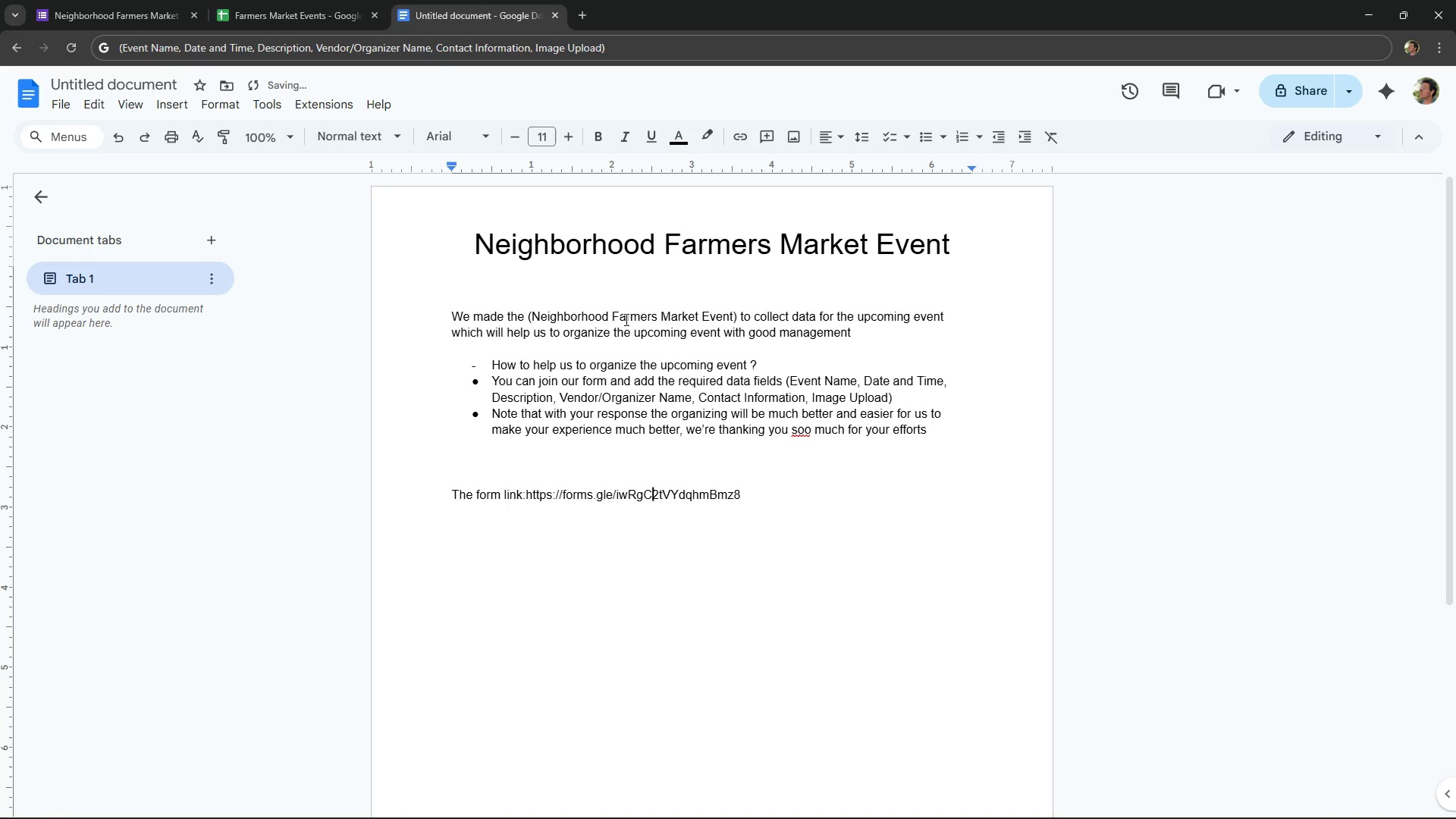 
left_click([625, 319])